 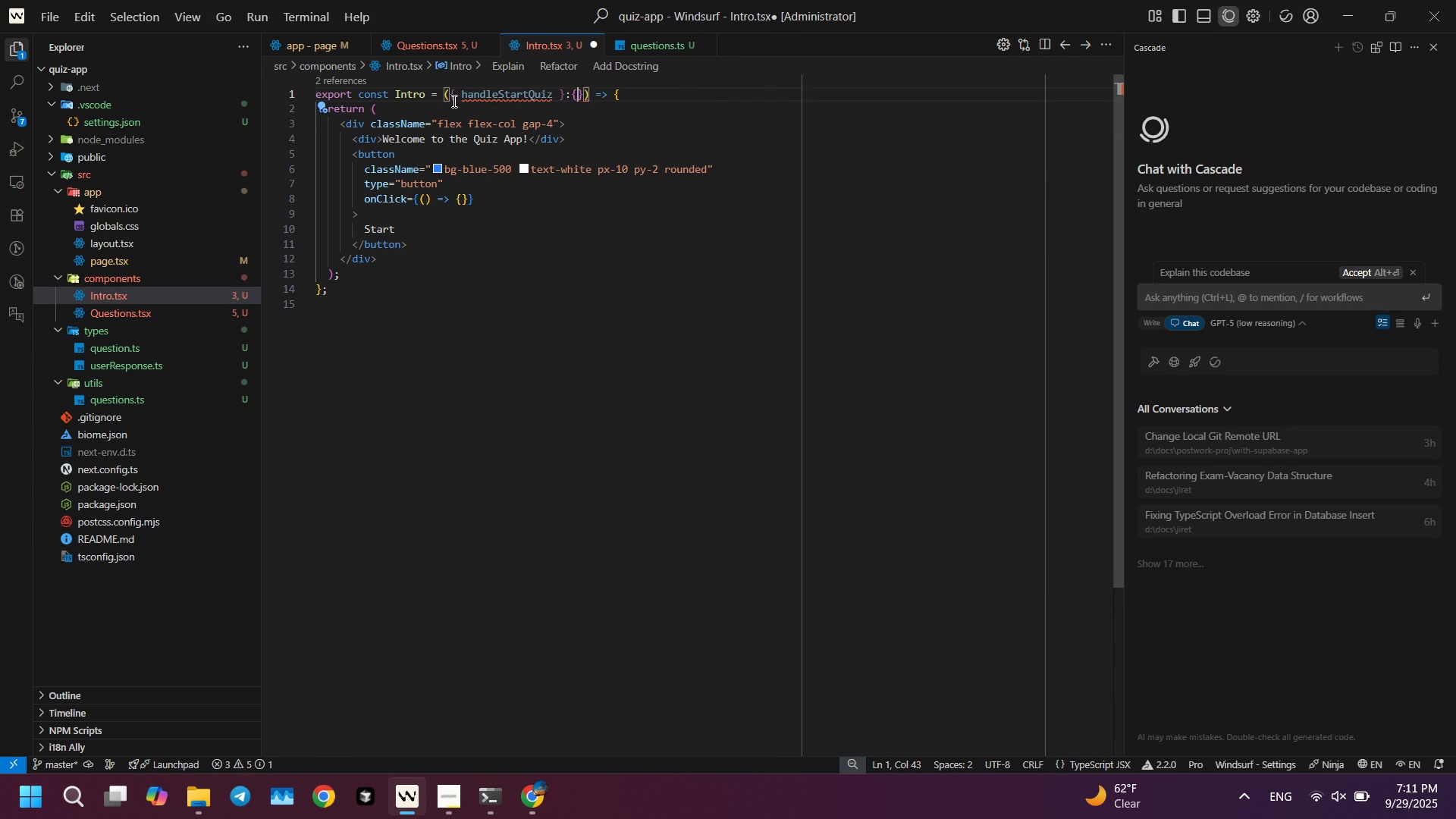 
key(Shift+BracketLeft)
 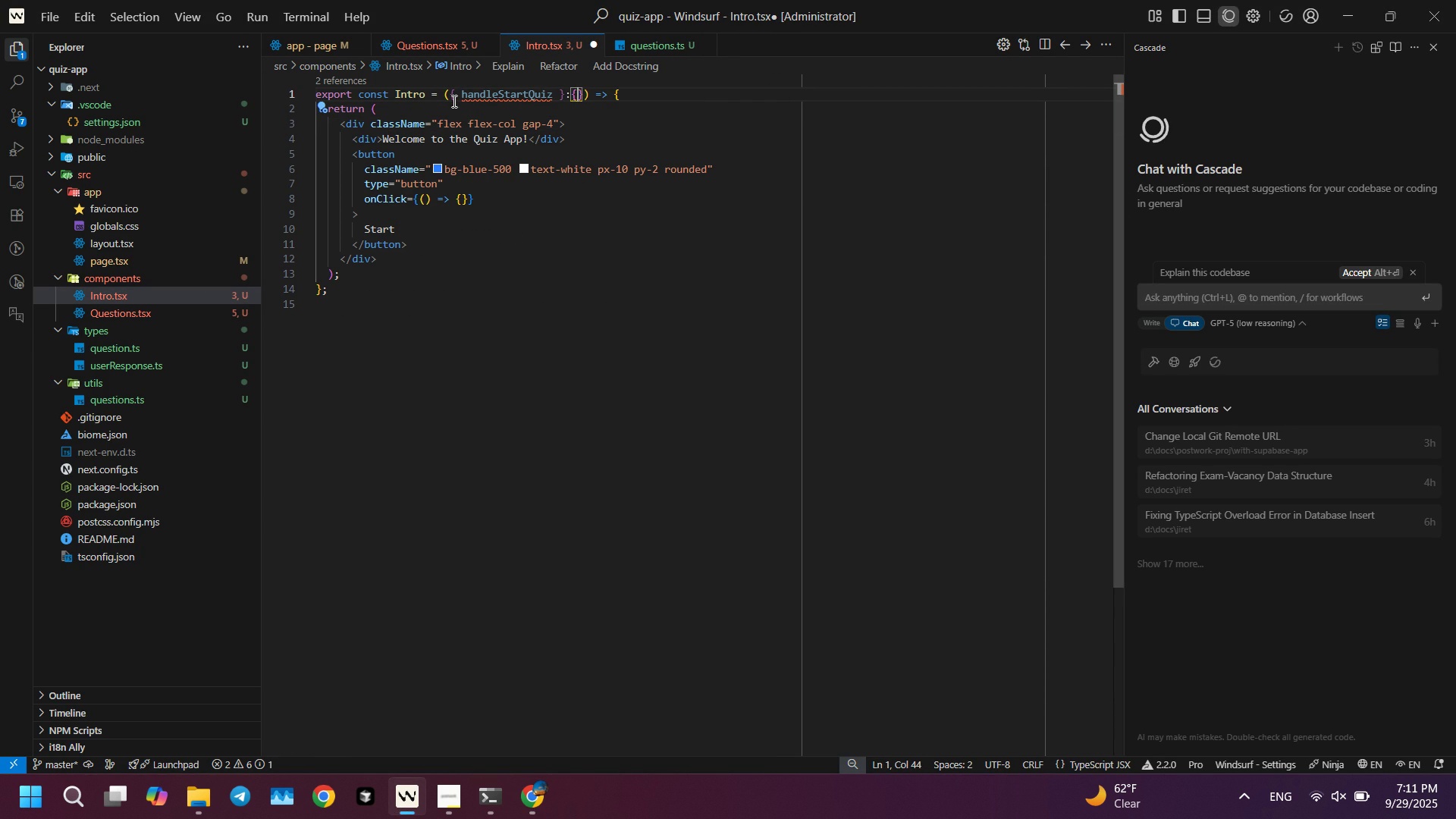 
key(Control+ControlLeft)
 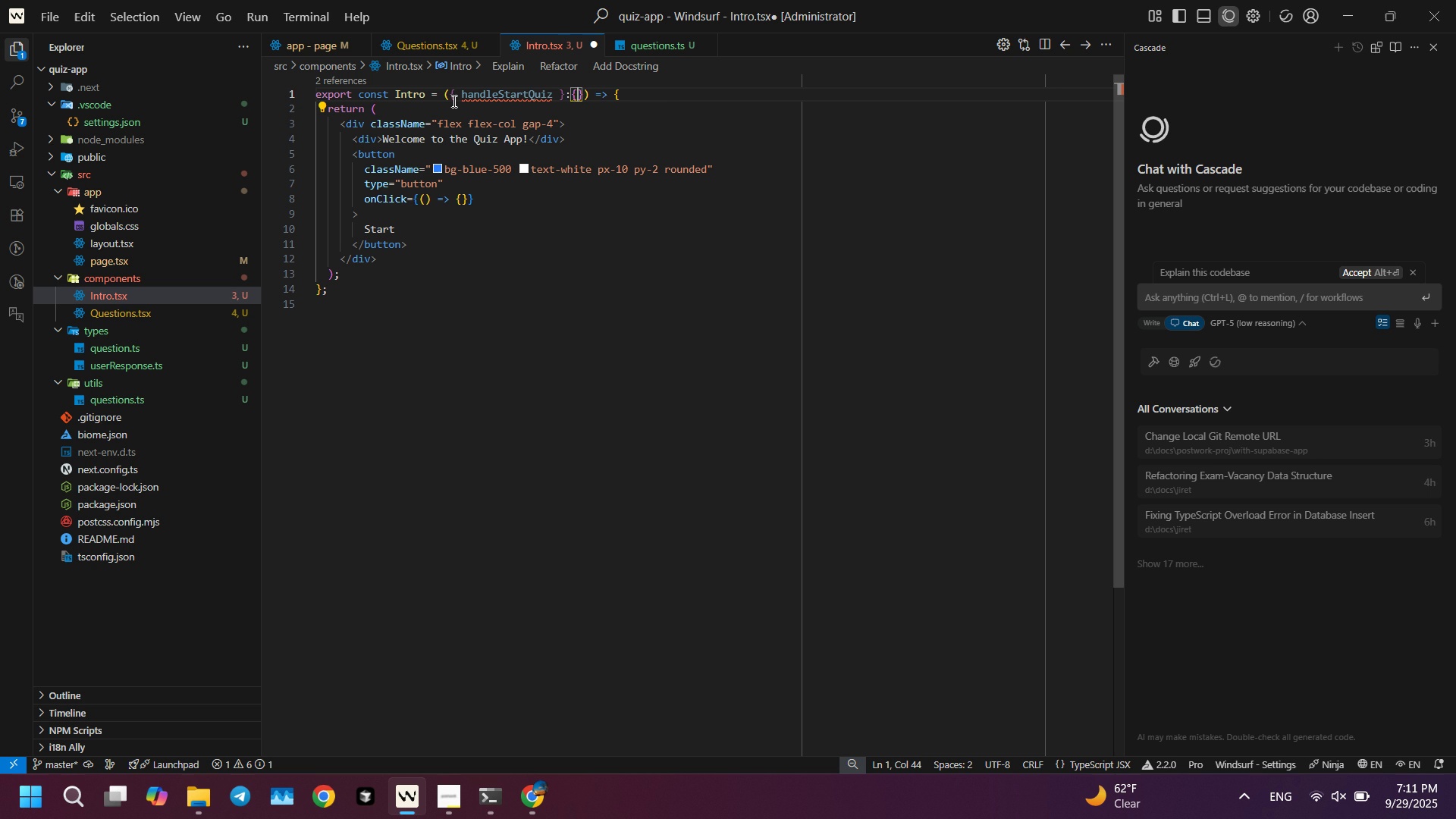 
key(Control+ControlLeft)
 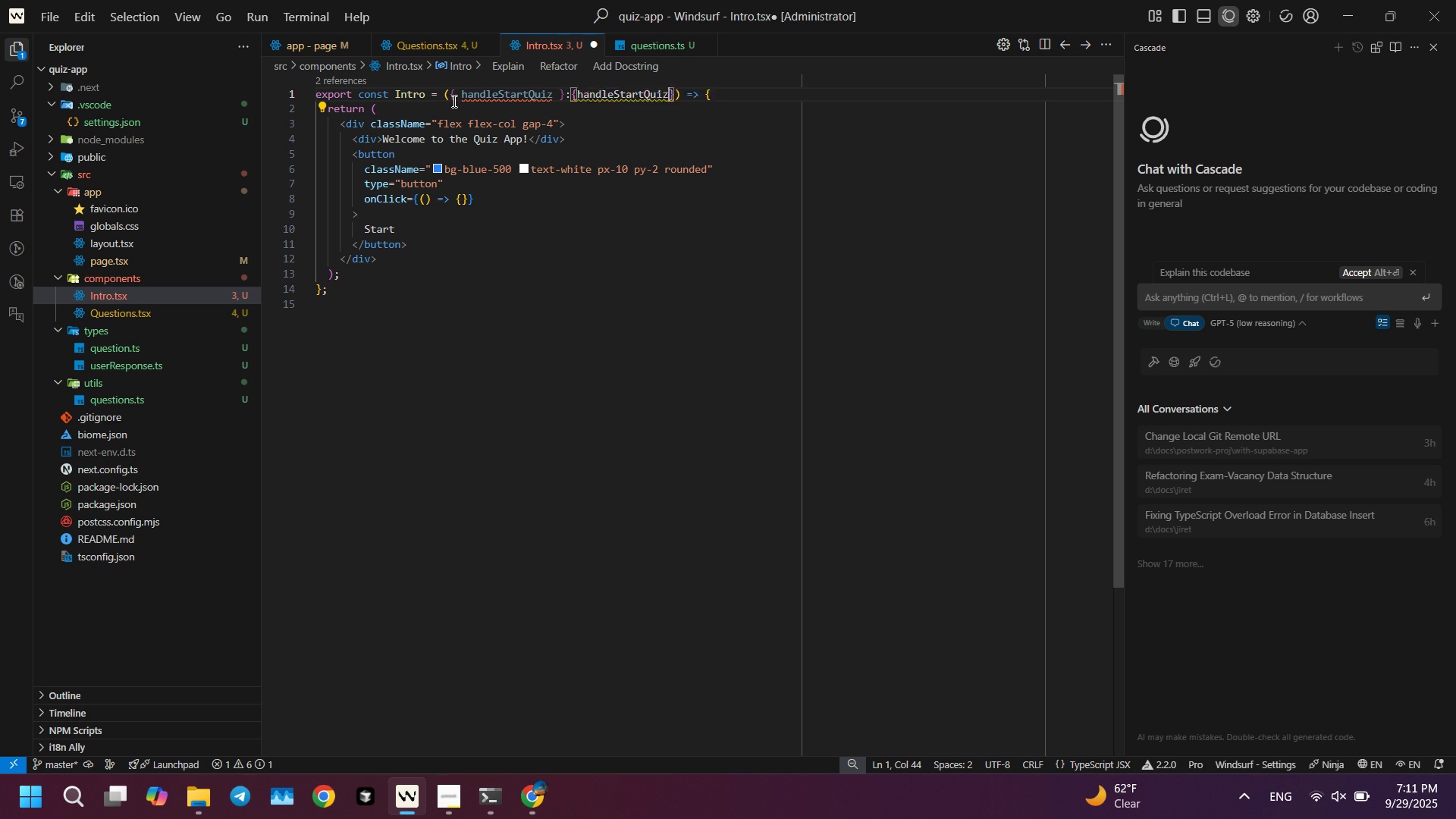 
key(Control+V)
 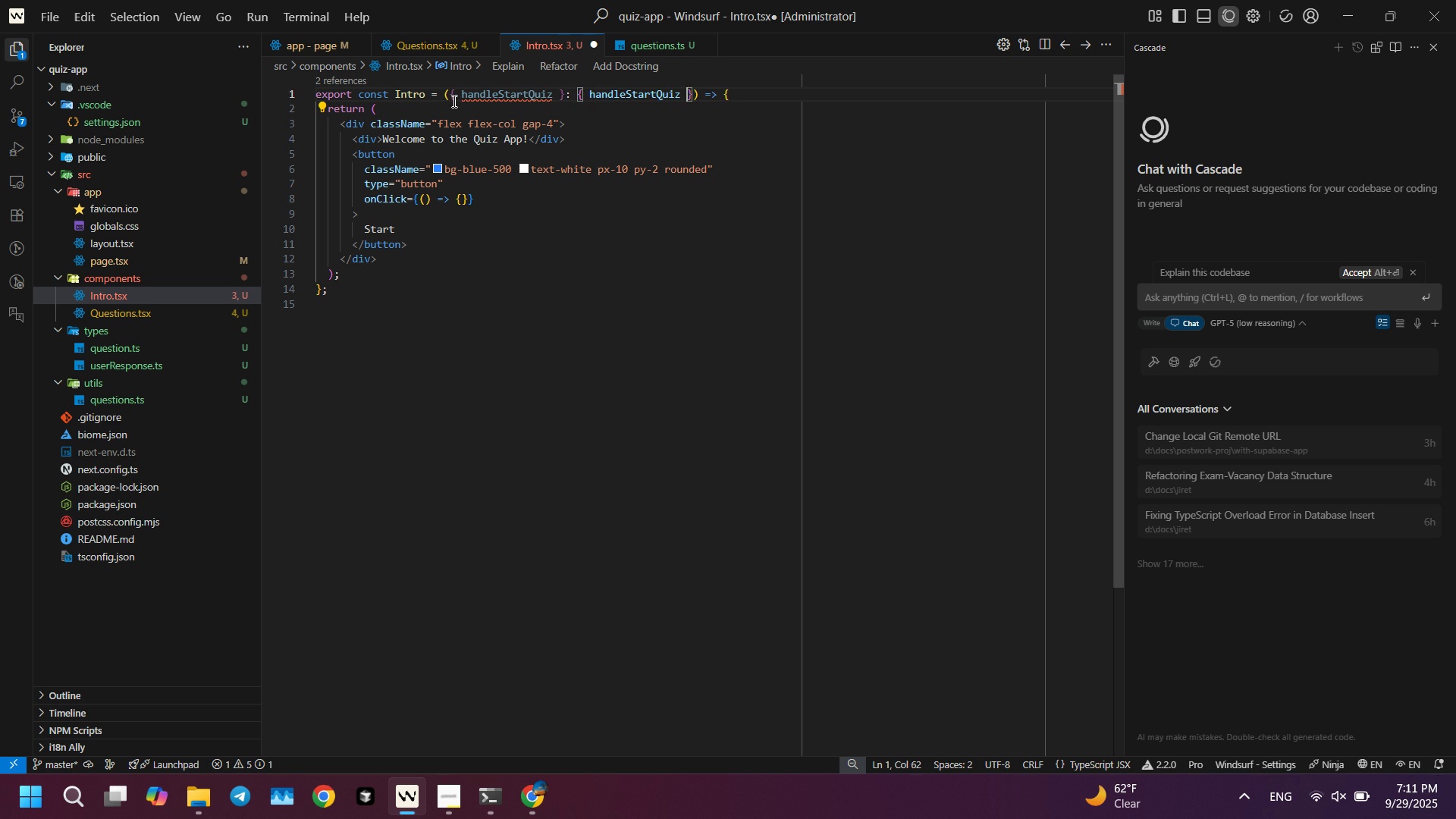 
type(: ()=>void)